 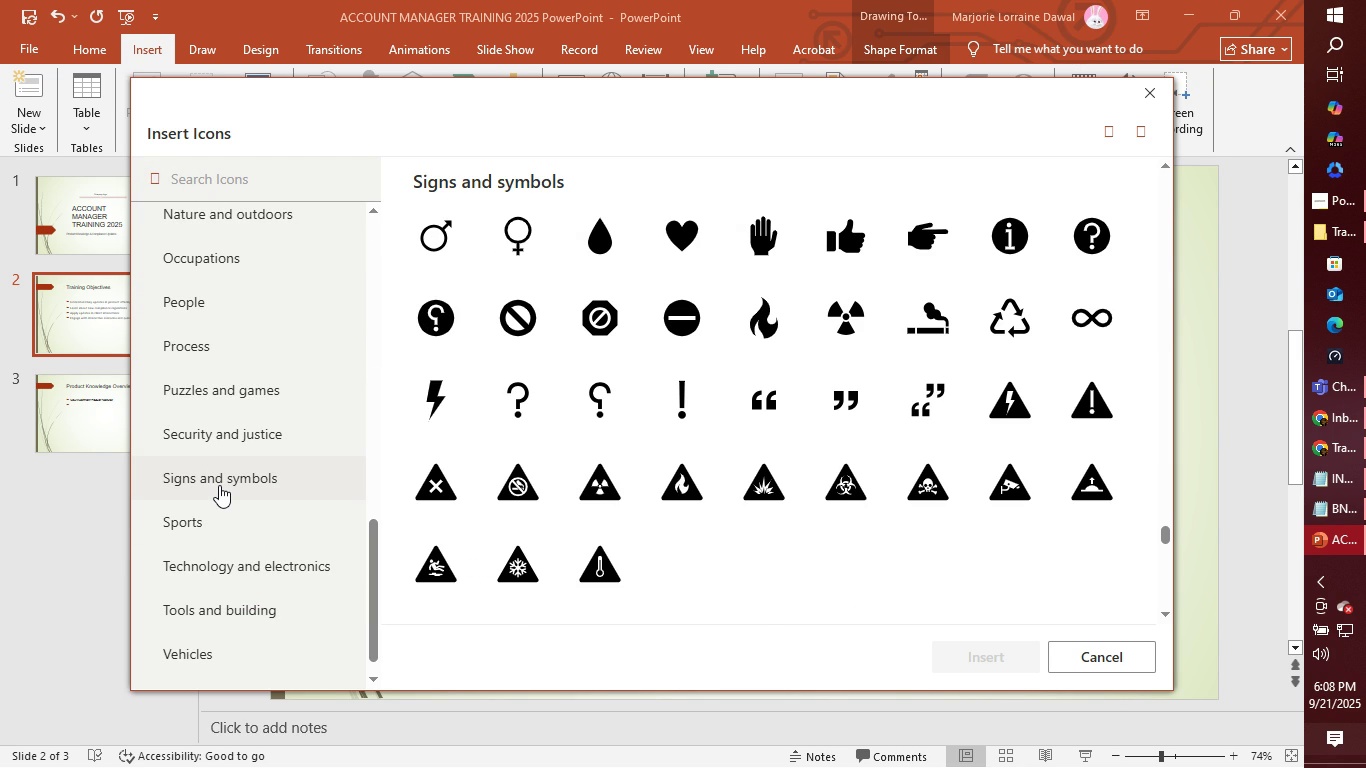 
left_click([234, 606])
 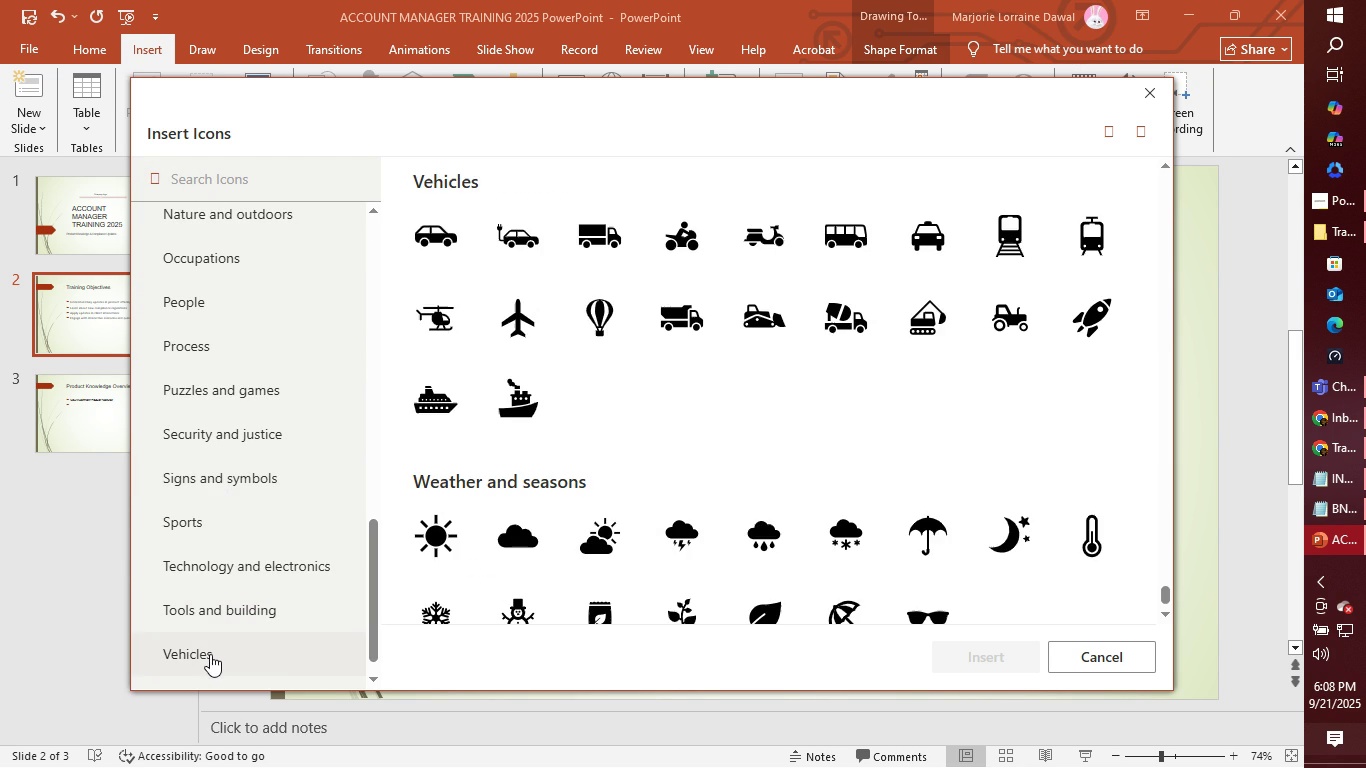 
left_click([210, 654])
 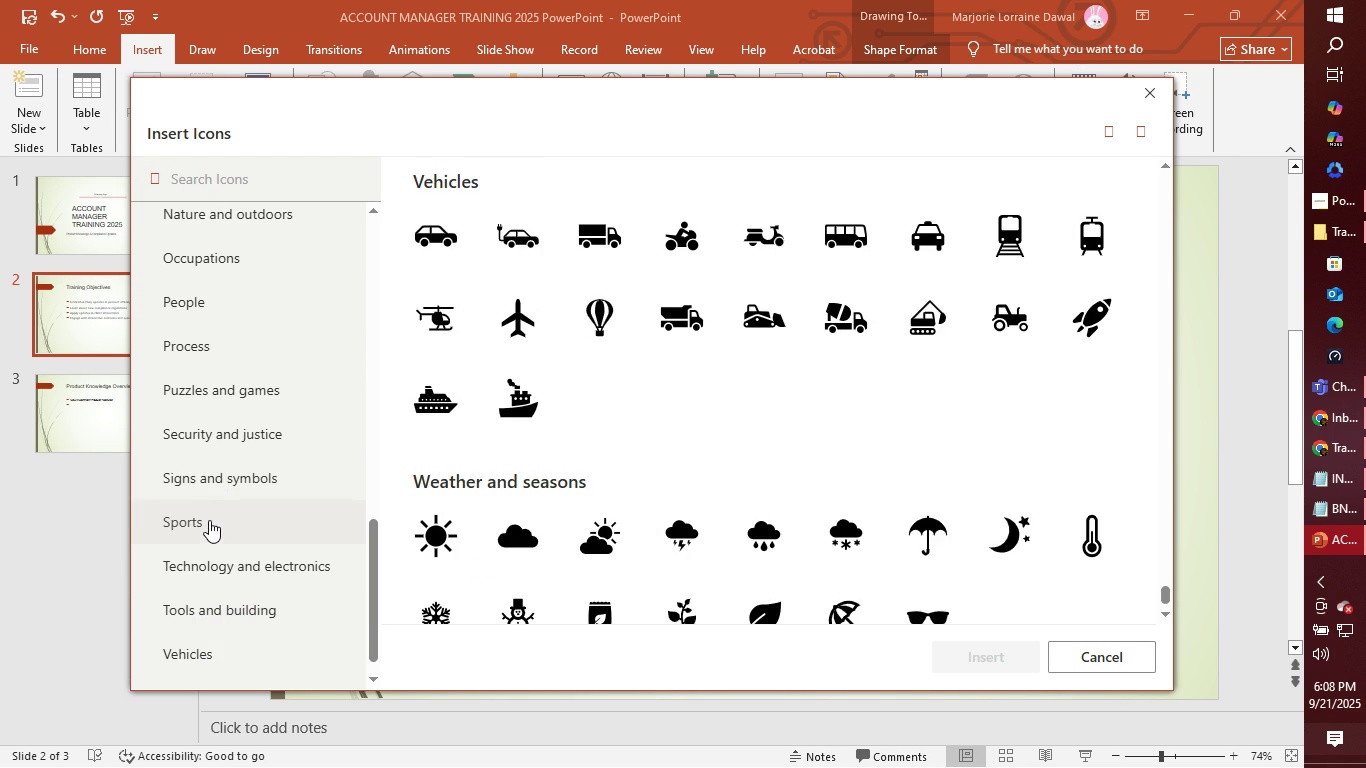 
left_click([209, 520])
 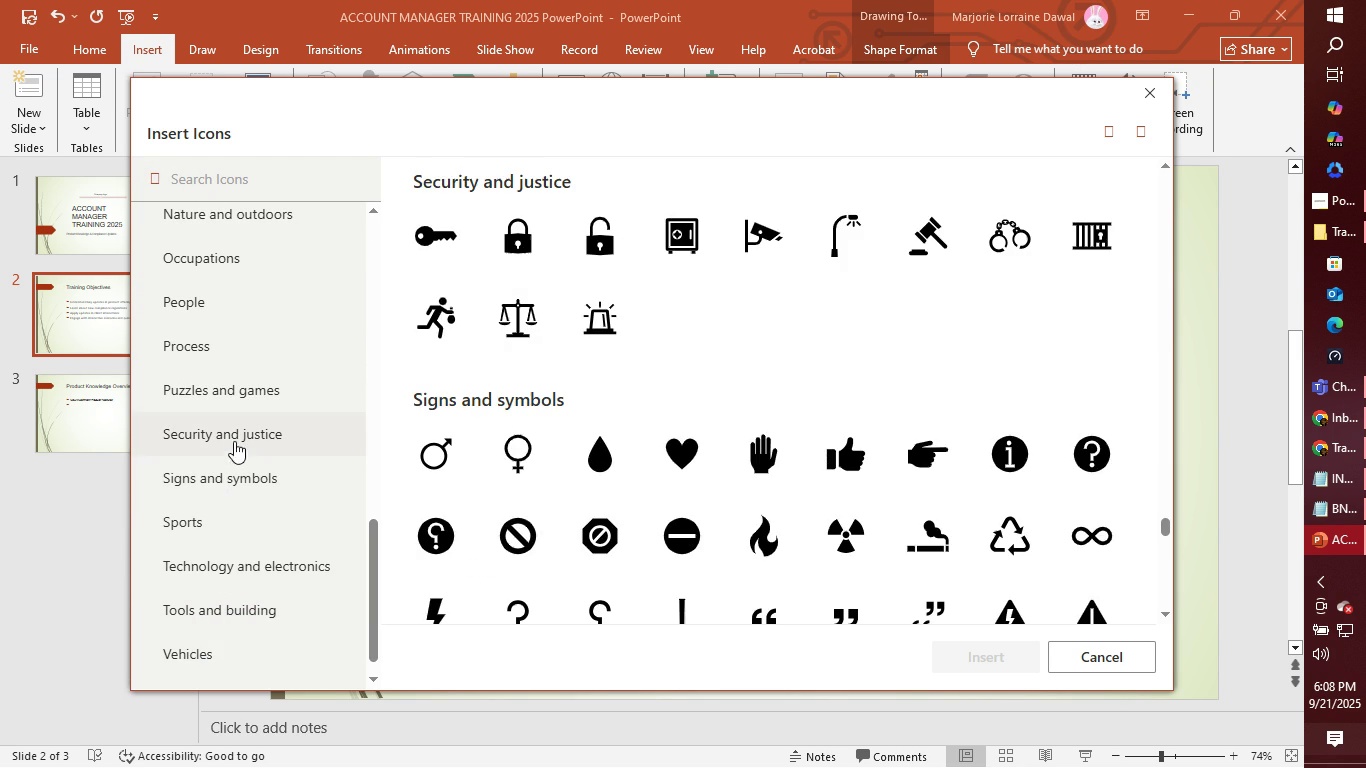 
left_click([234, 441])
 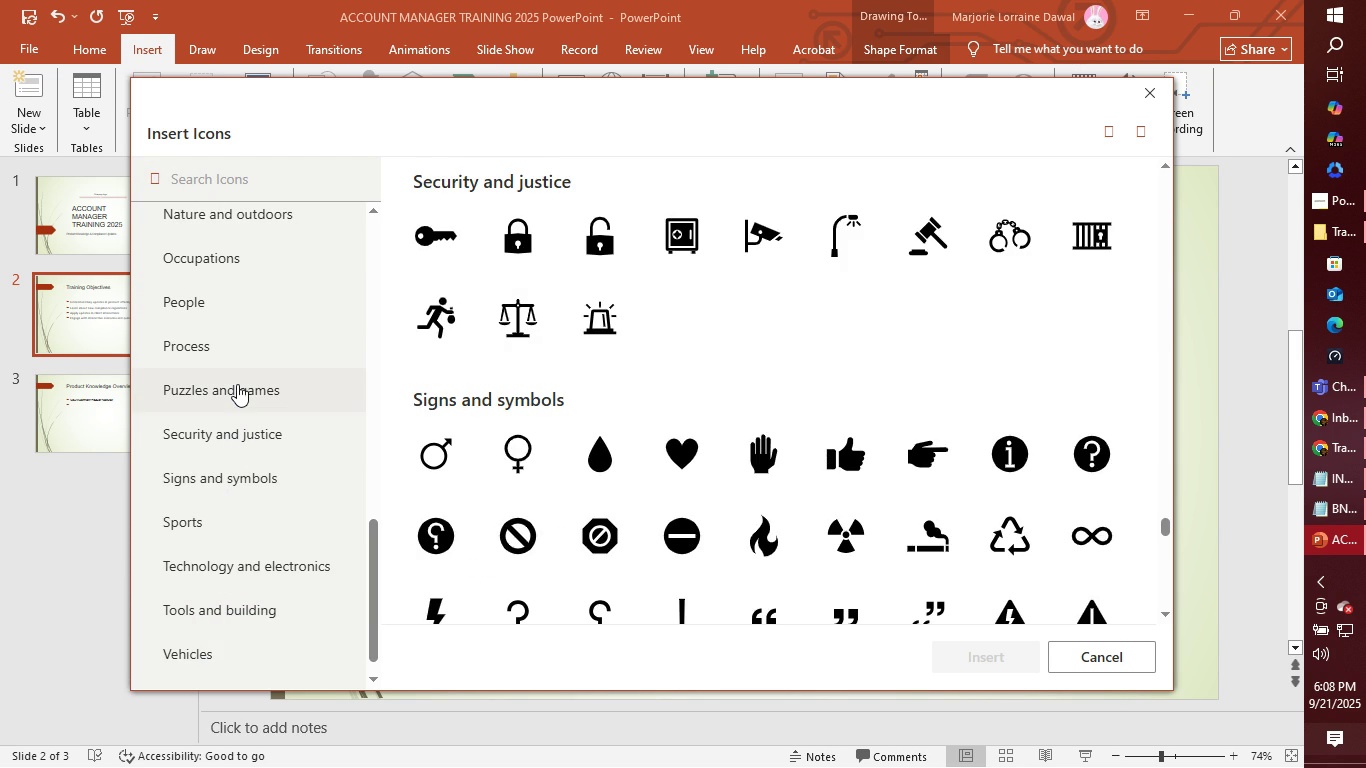 
left_click([237, 384])
 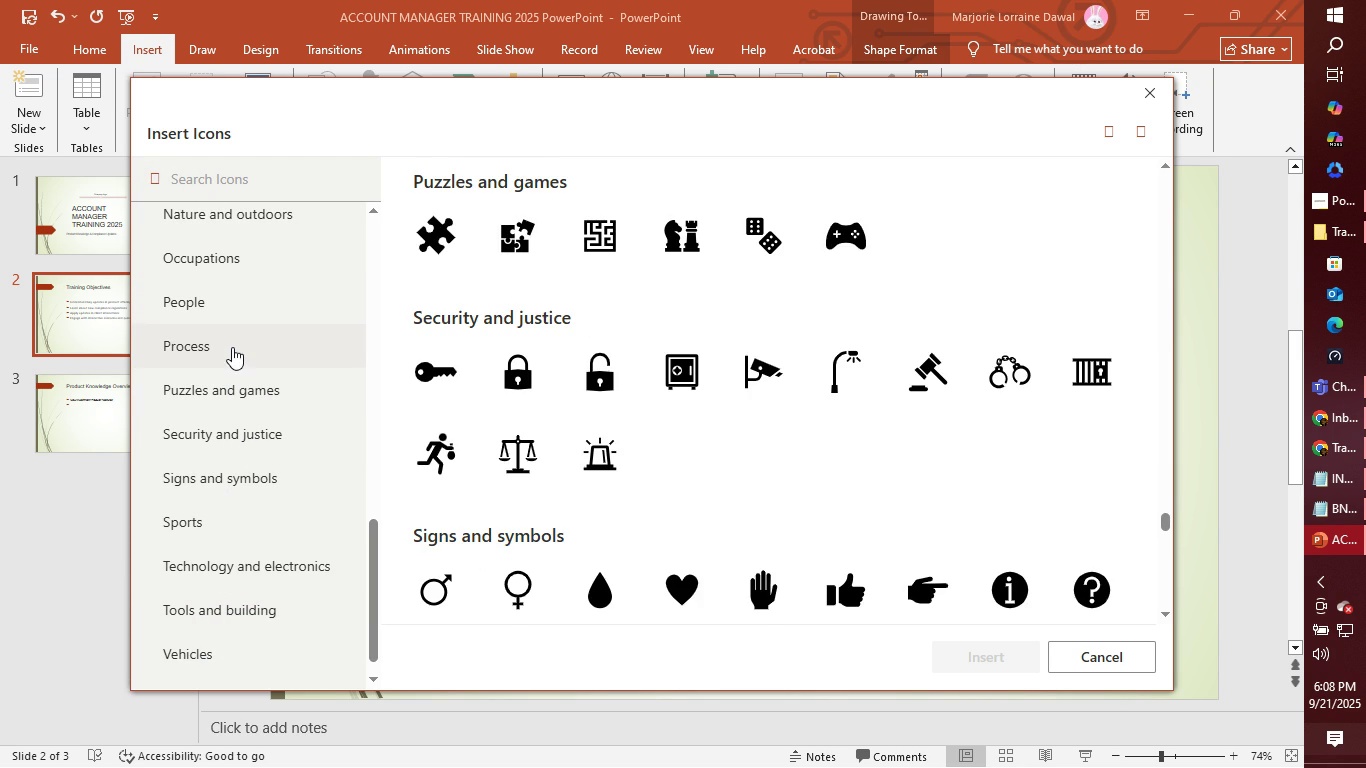 
left_click([232, 347])
 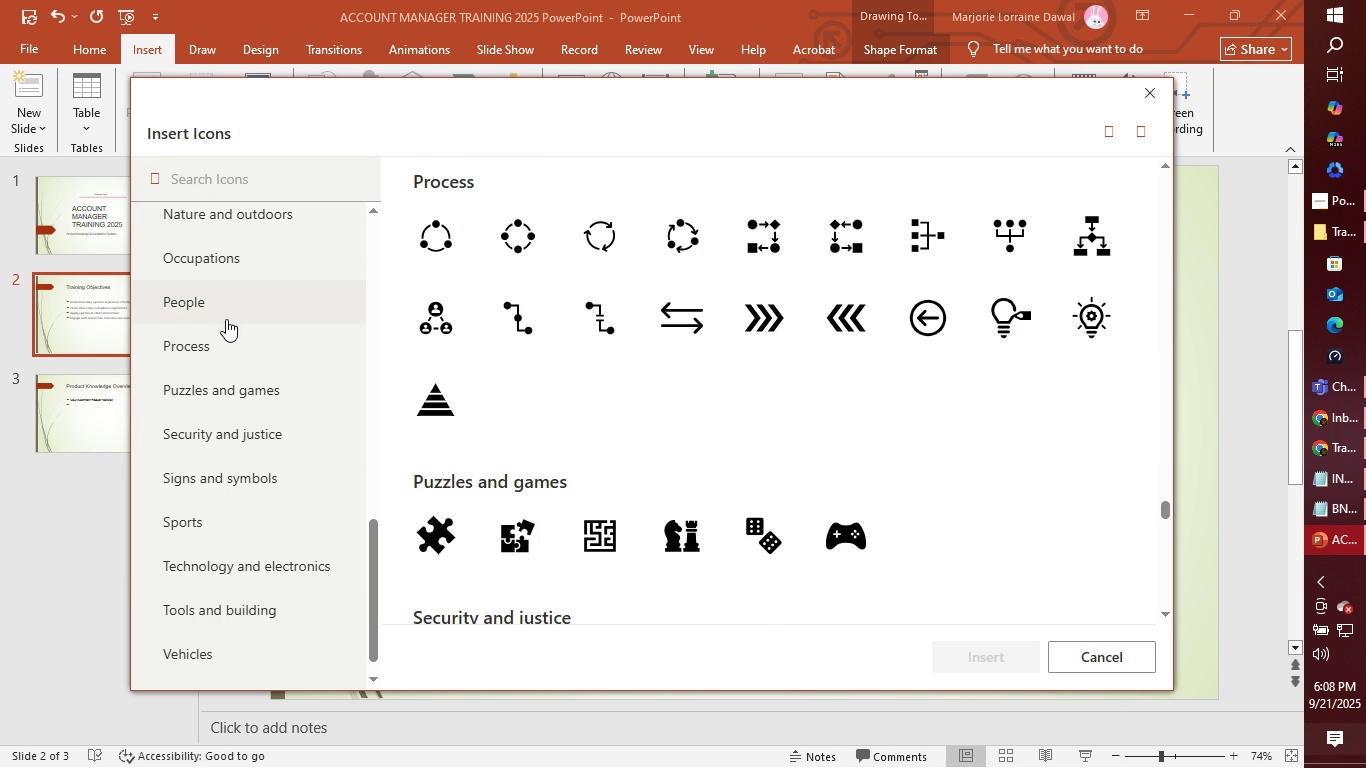 
mouse_move([247, 307])
 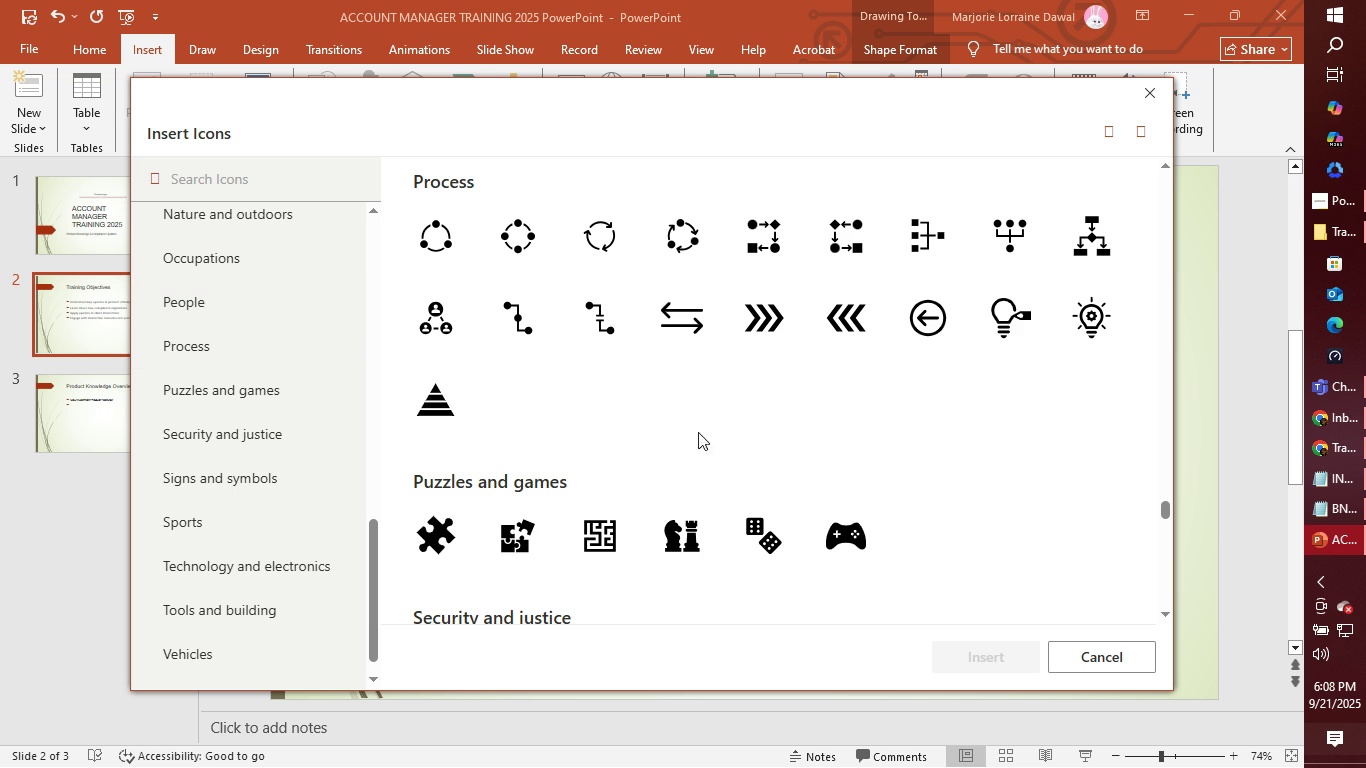 
scroll: coordinate [694, 456], scroll_direction: down, amount: 12.0
 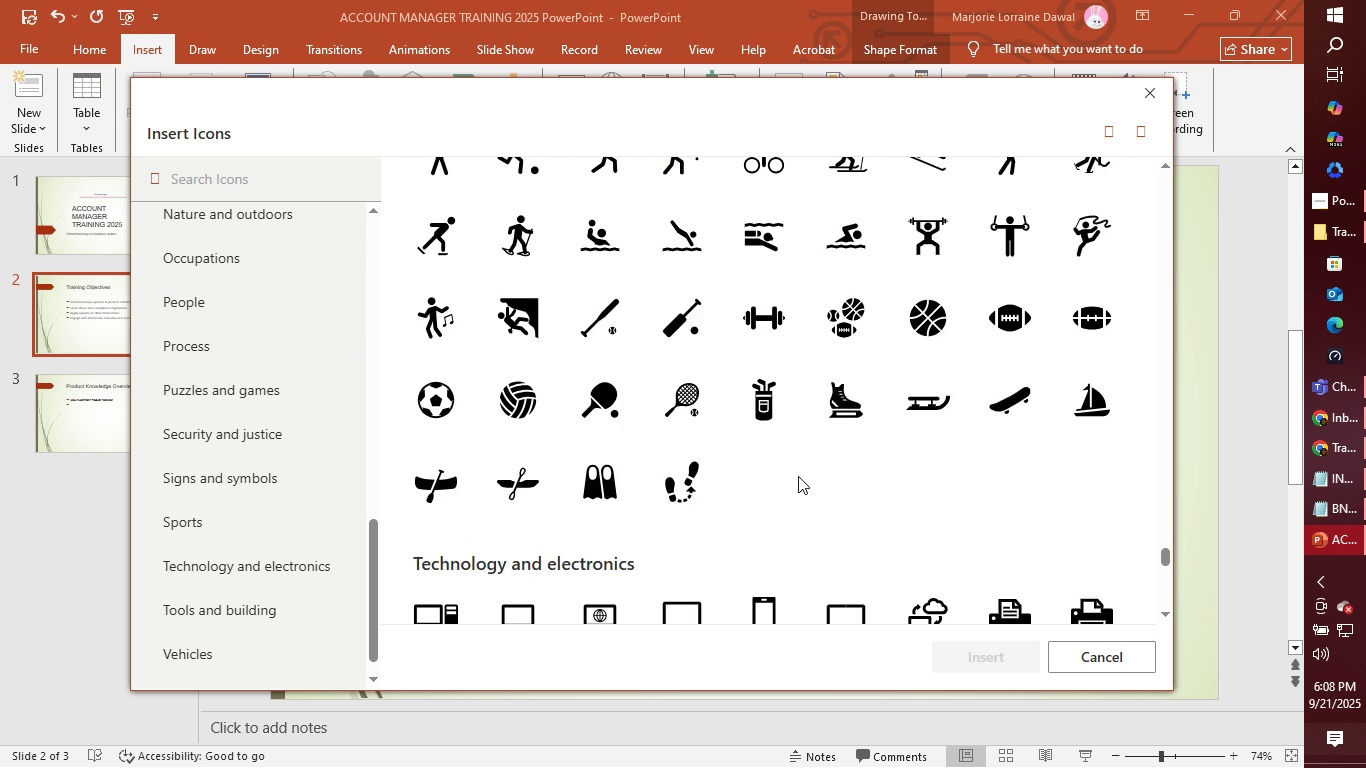 
scroll: coordinate [791, 475], scroll_direction: up, amount: 2.0
 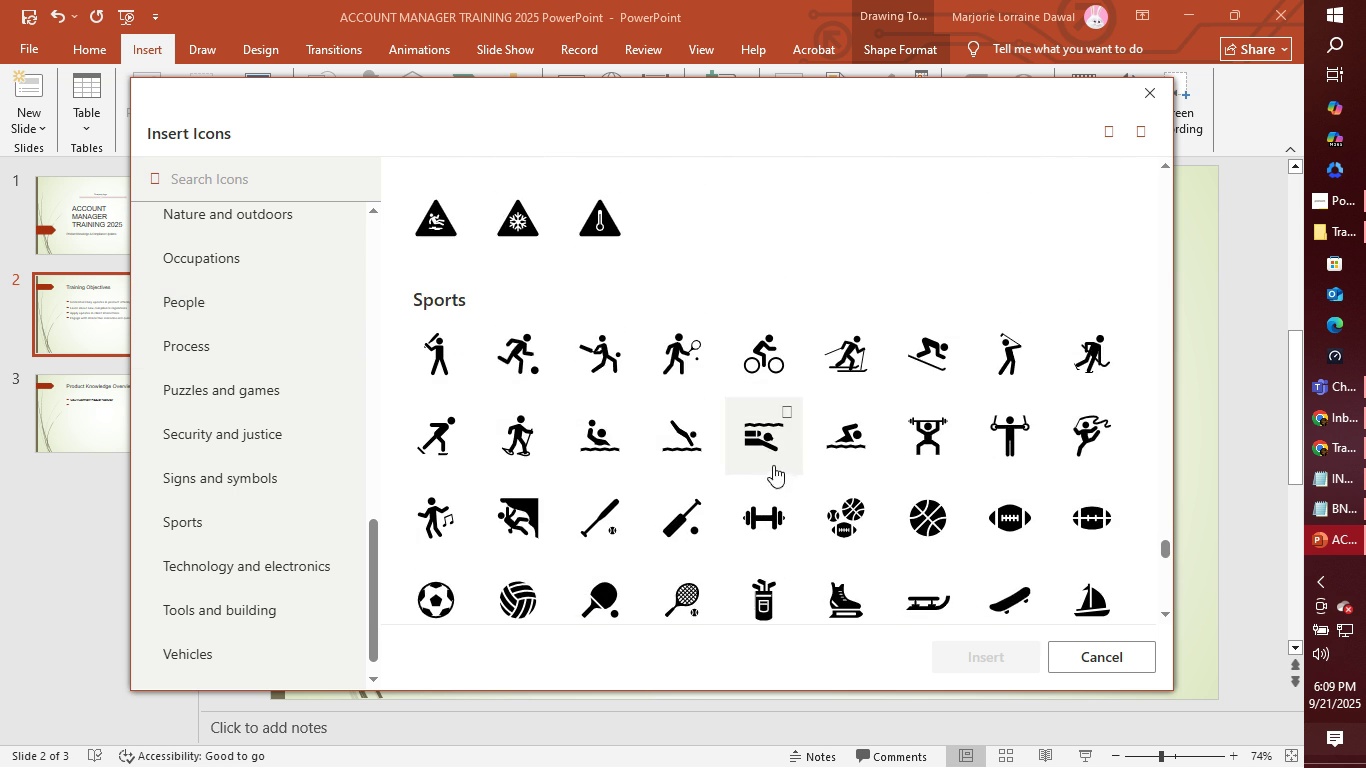 
scroll: coordinate [742, 447], scroll_direction: none, amount: 0.0
 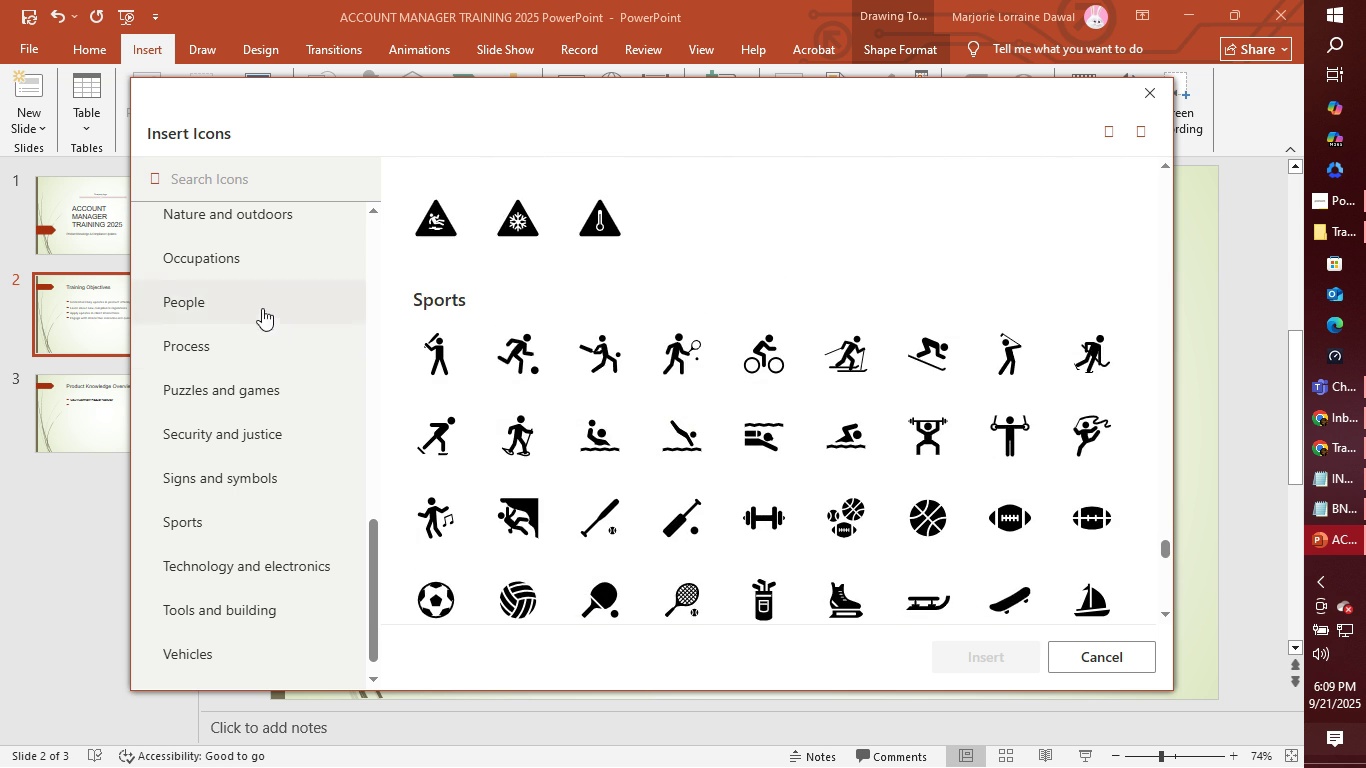 
scroll: coordinate [251, 293], scroll_direction: up, amount: 2.0
 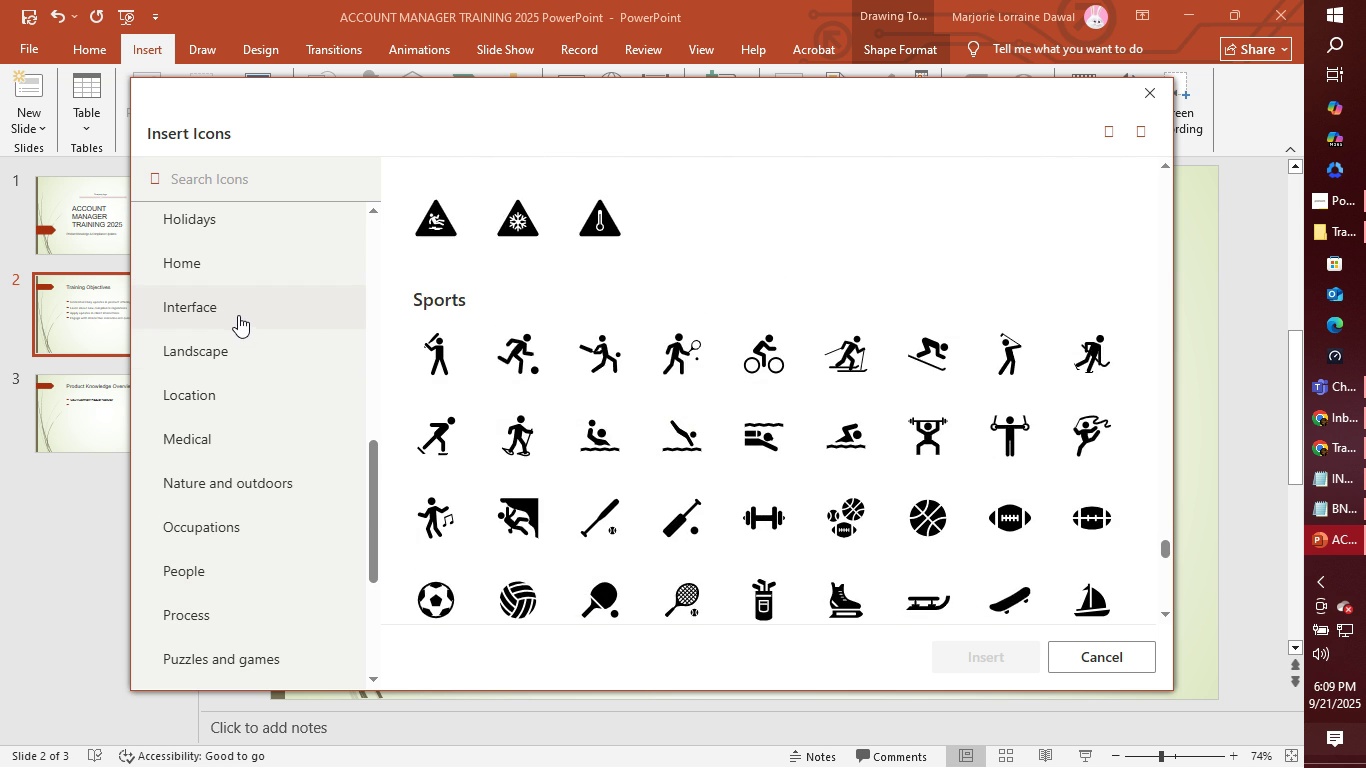 
left_click([238, 314])
 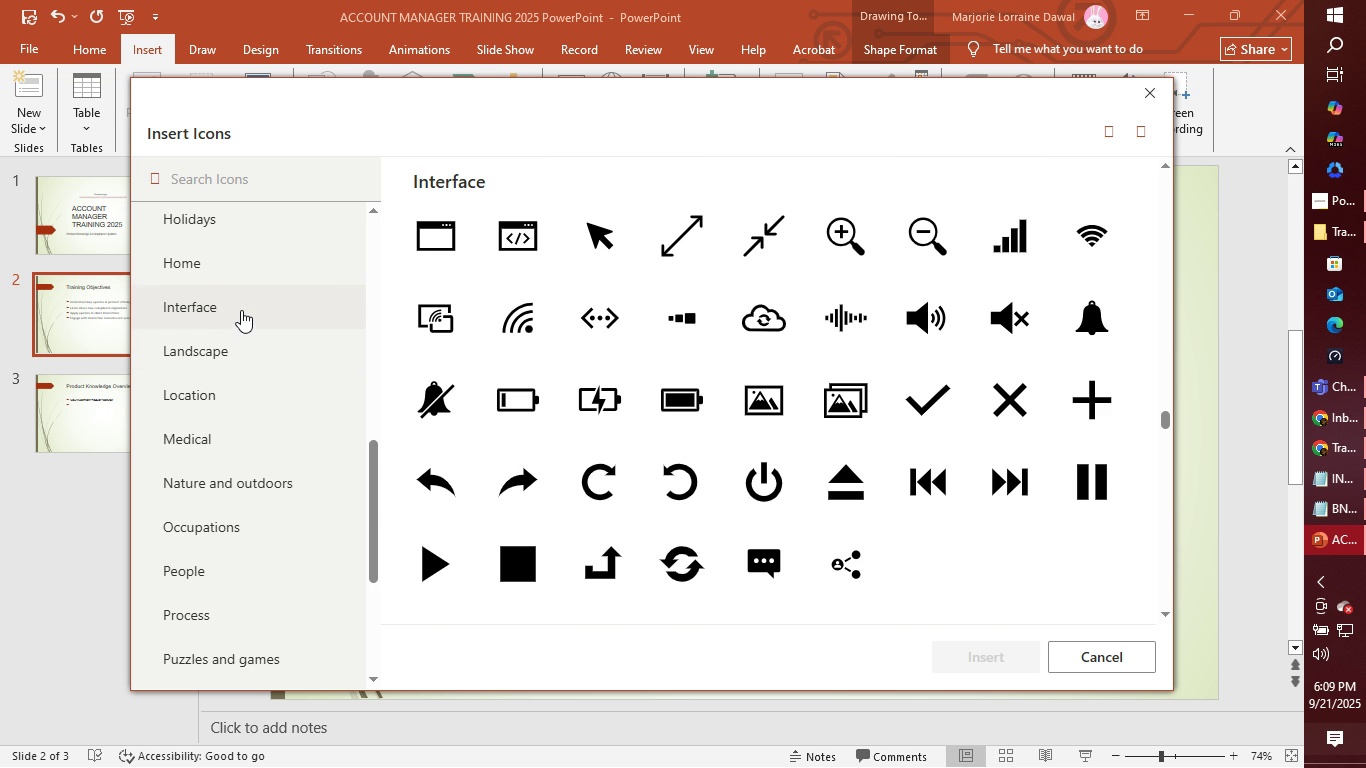 
wait(5.71)
 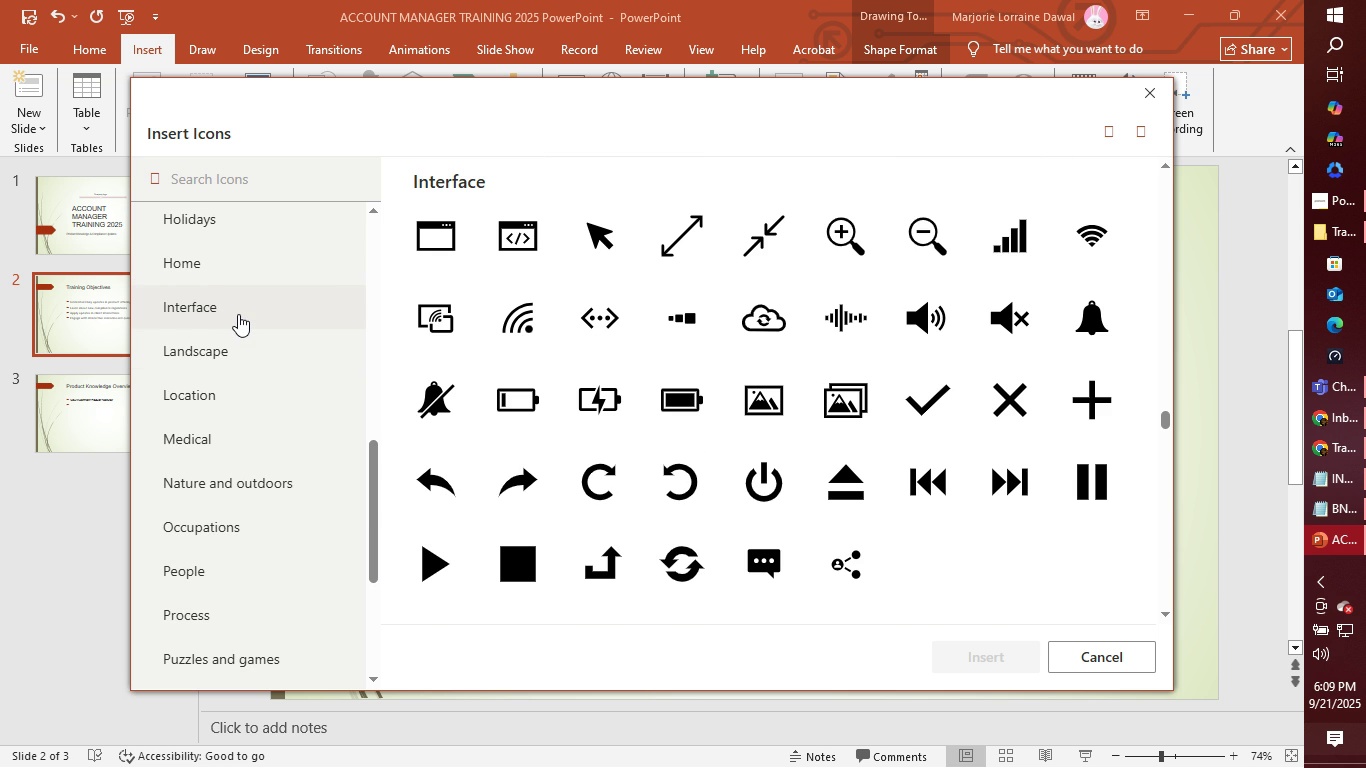 
scroll: coordinate [217, 247], scroll_direction: up, amount: 3.0
 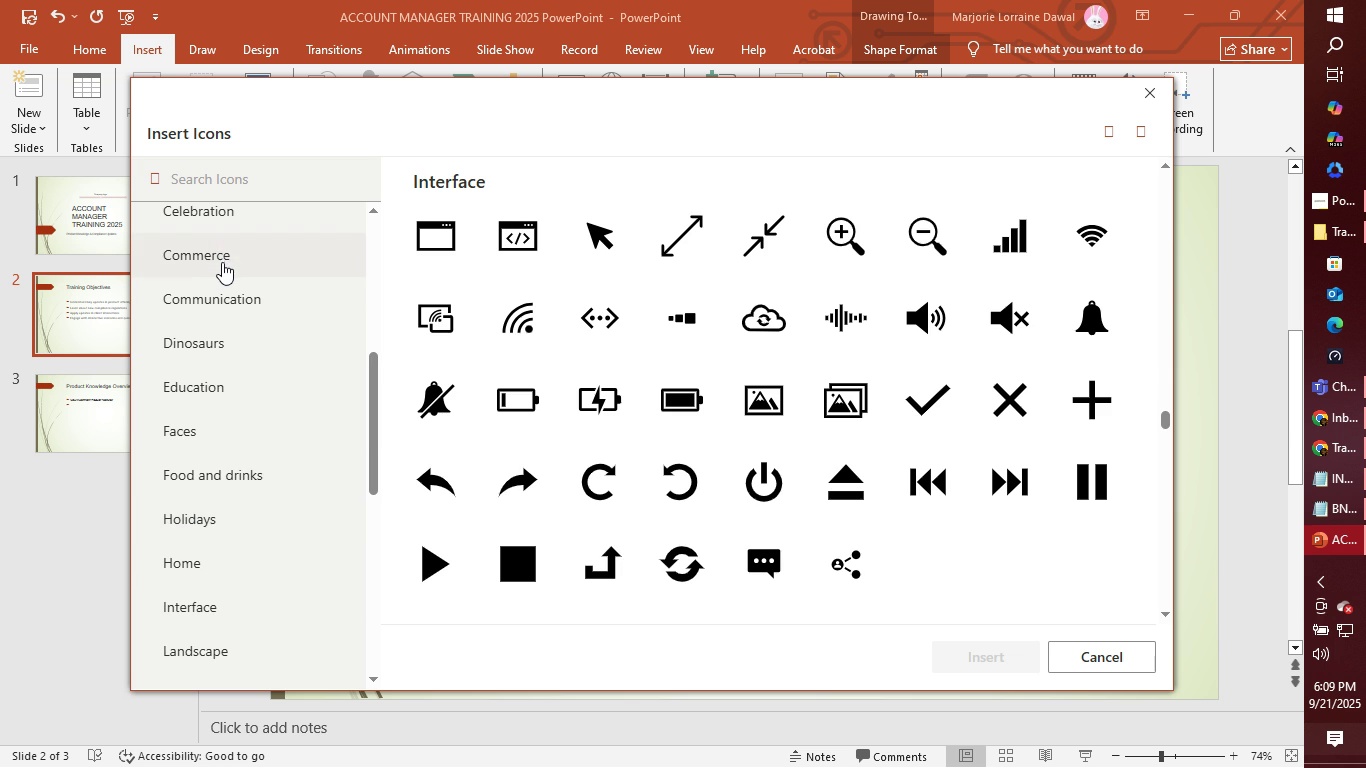 
left_click([223, 261])
 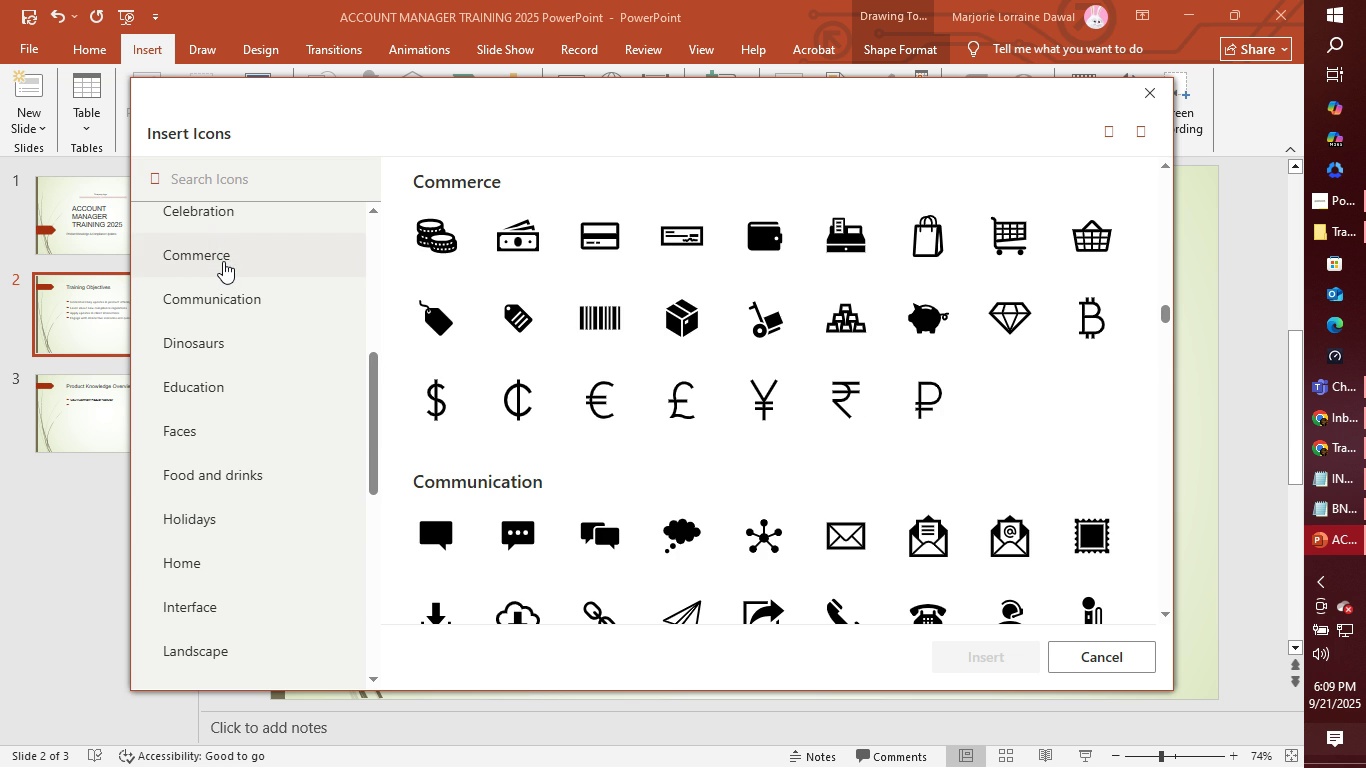 
scroll: coordinate [223, 257], scroll_direction: up, amount: 7.0
 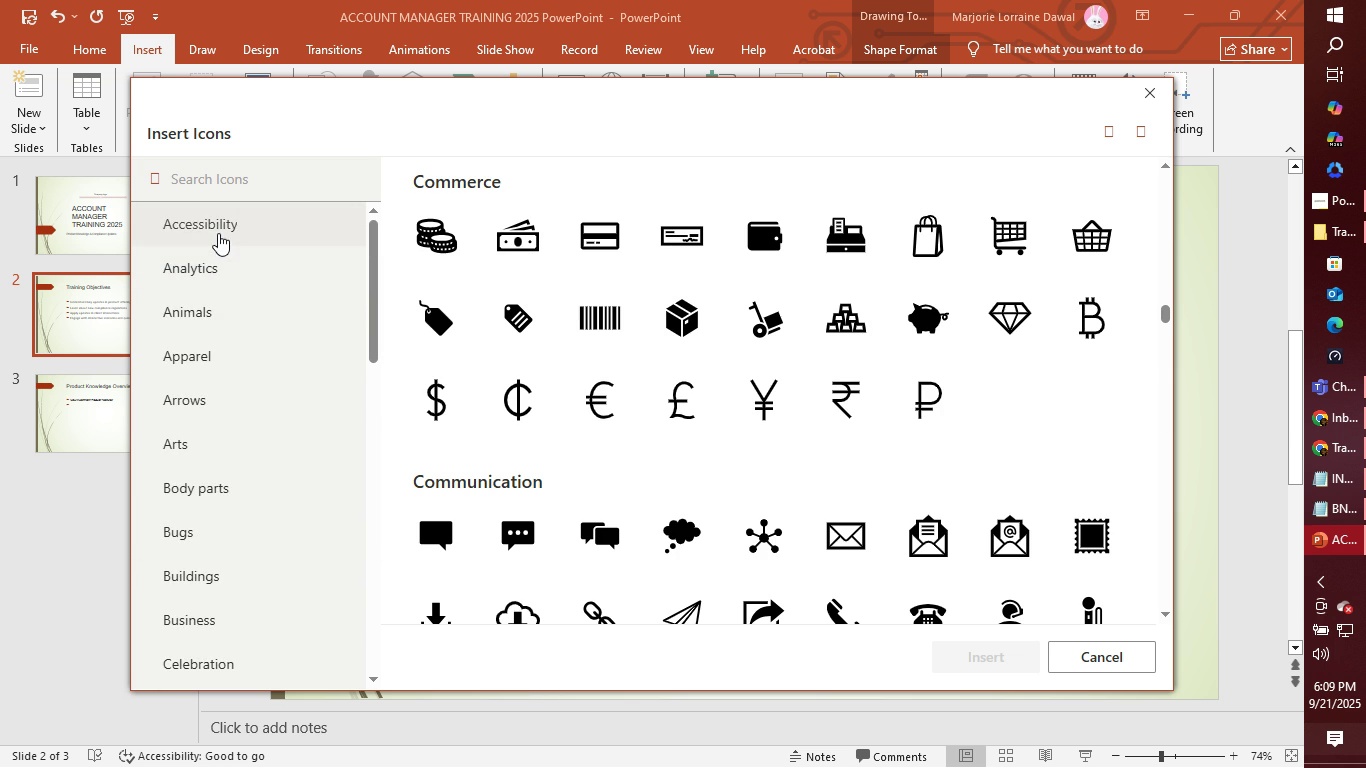 
left_click([218, 233])
 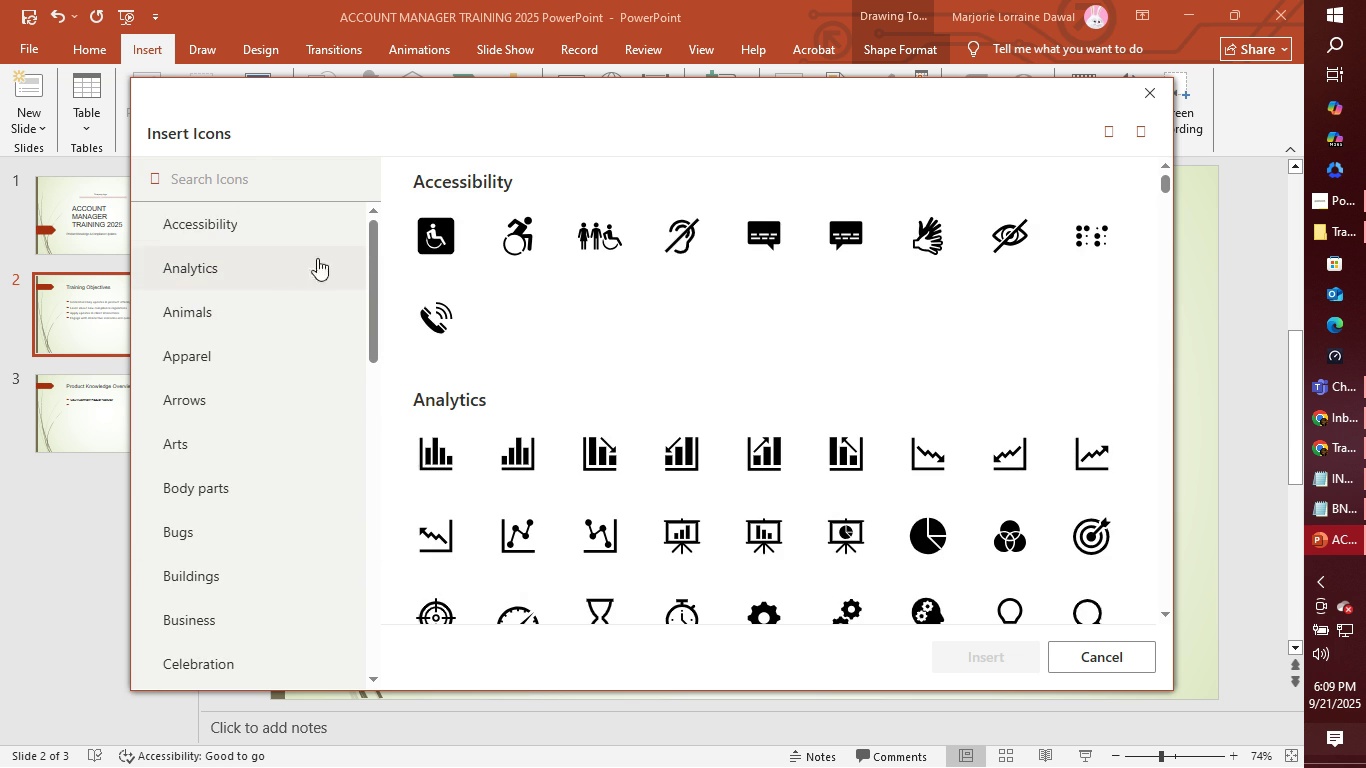 
left_click([260, 174])
 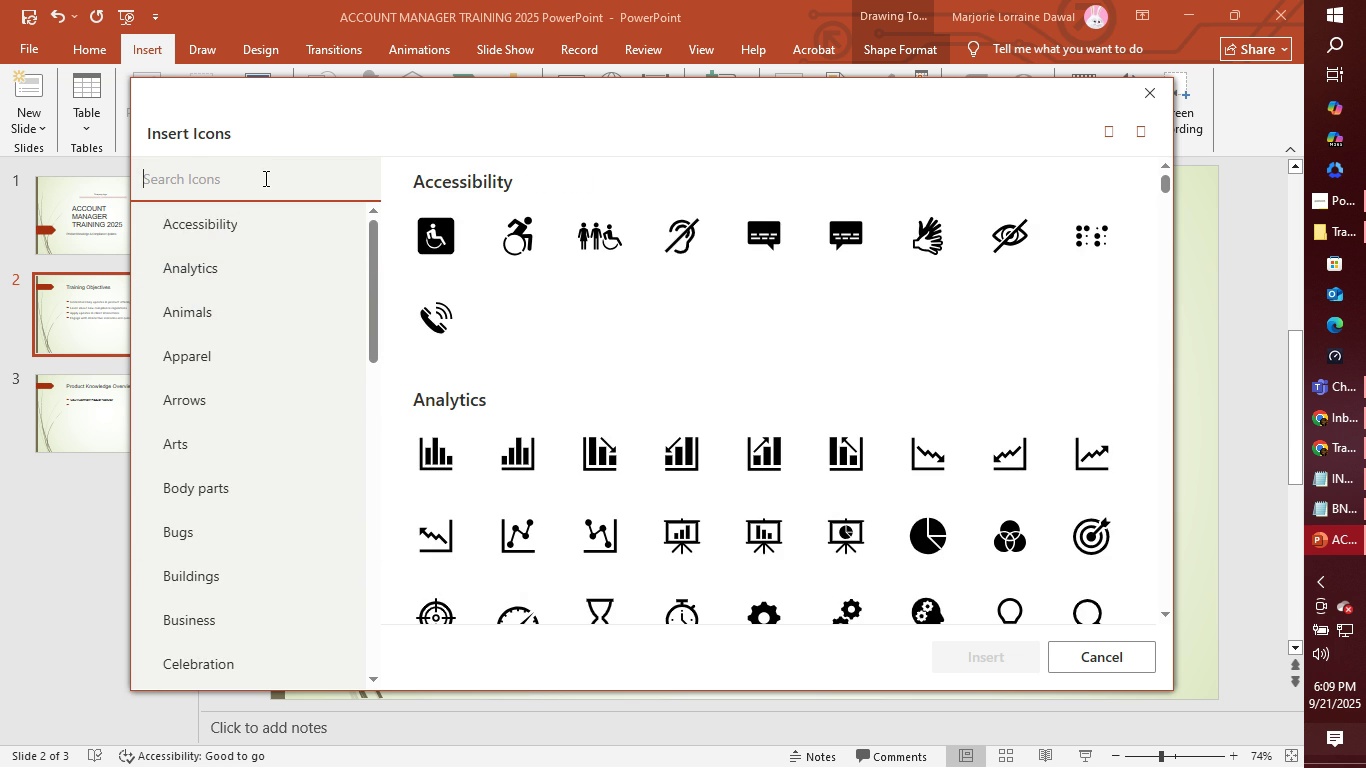 
type(dot)
key(Backspace)
key(Backspace)
key(Backspace)
key(Backspace)
key(Backspace)
type(sing)
key(Backspace)
key(Backspace)
key(Backspace)
key(Backspace)
key(Backspace)
 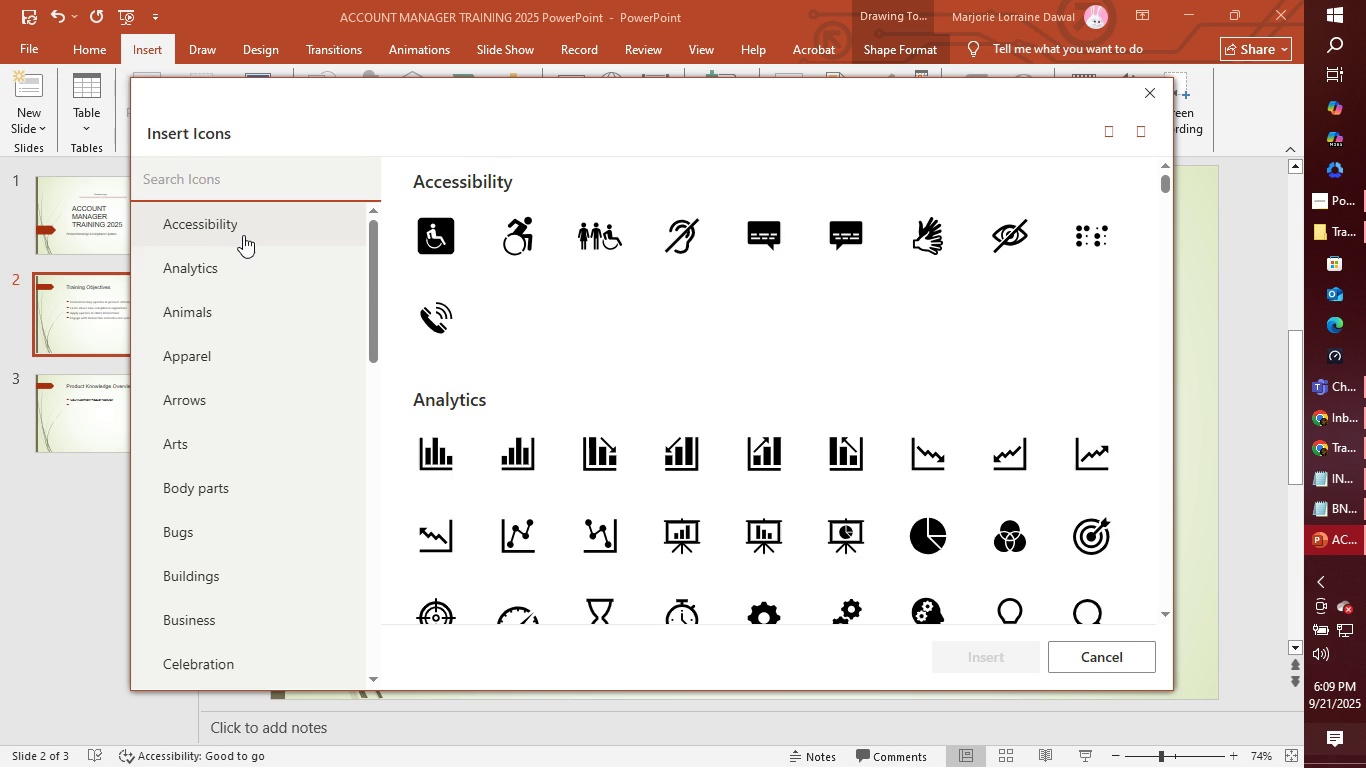 
left_click([236, 275])
 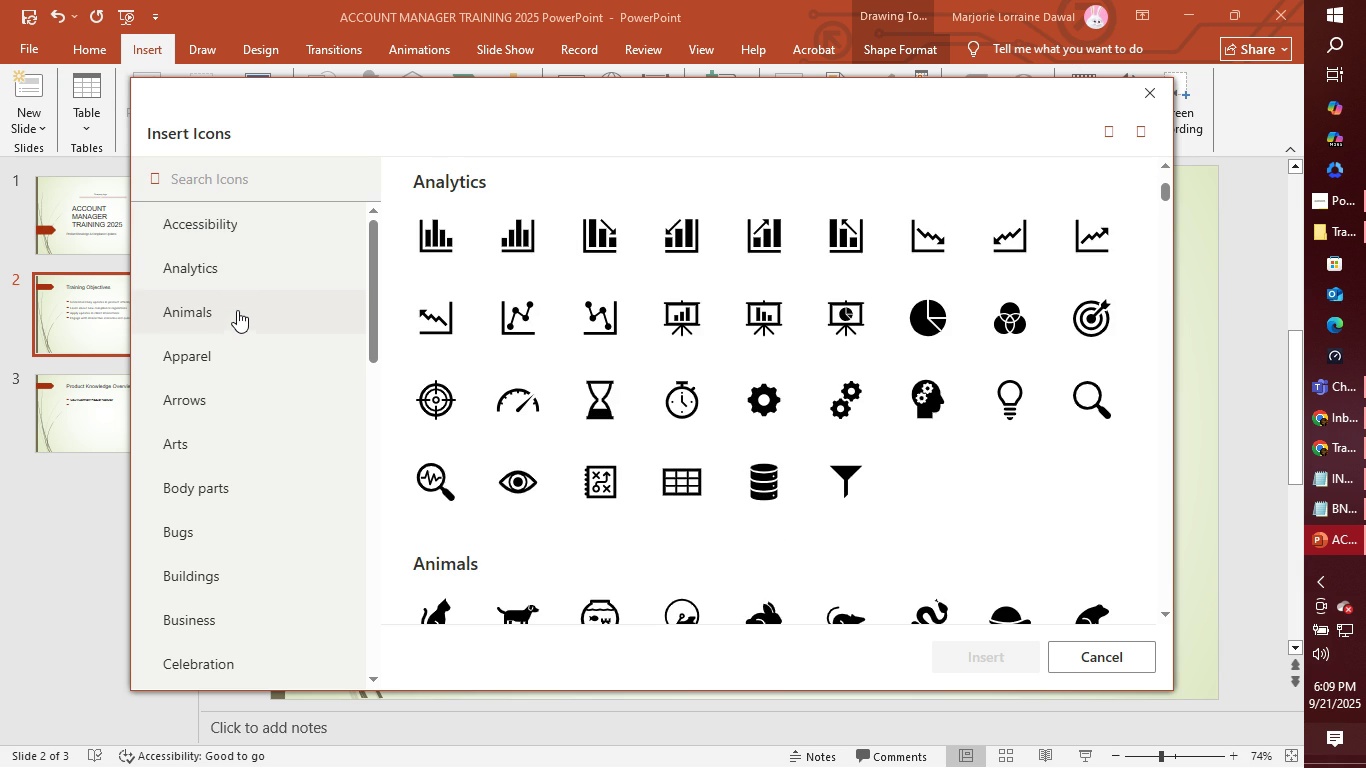 
left_click([237, 314])
 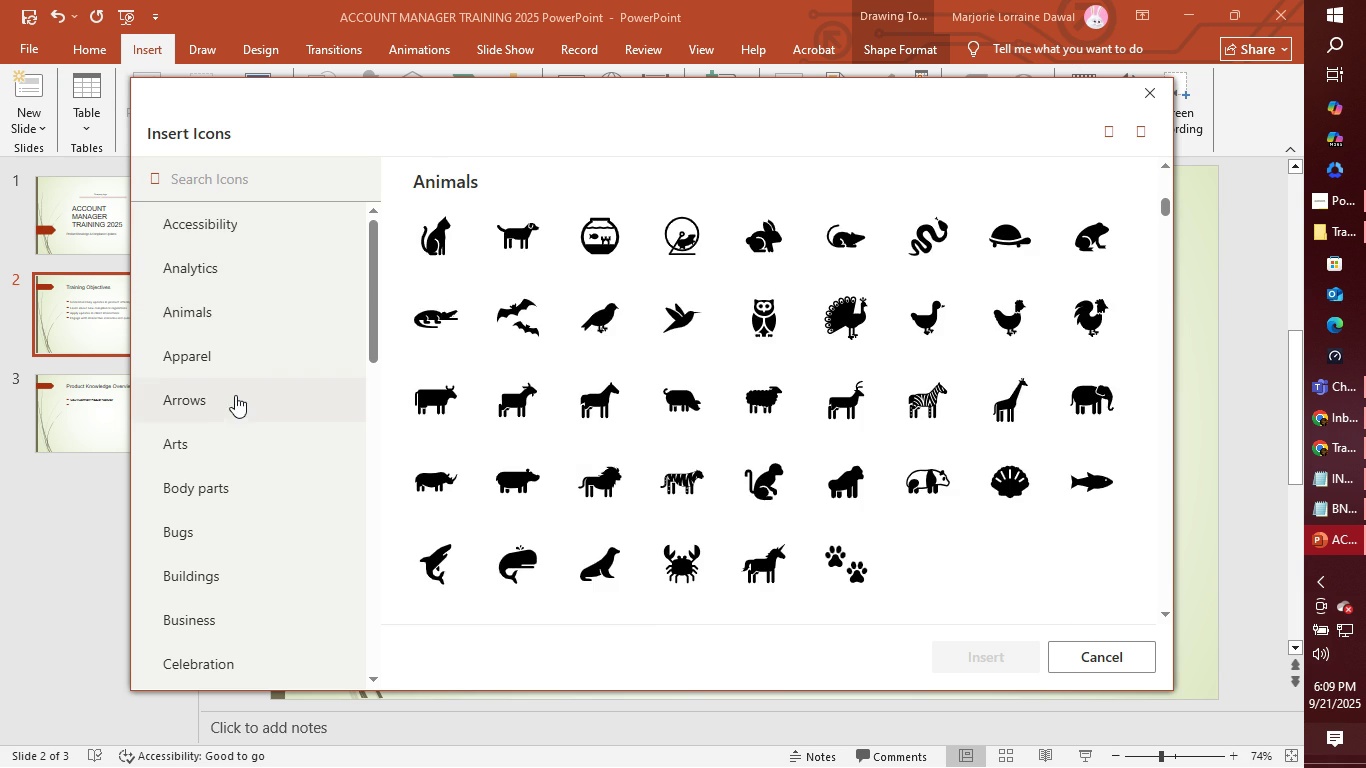 
left_click([237, 369])
 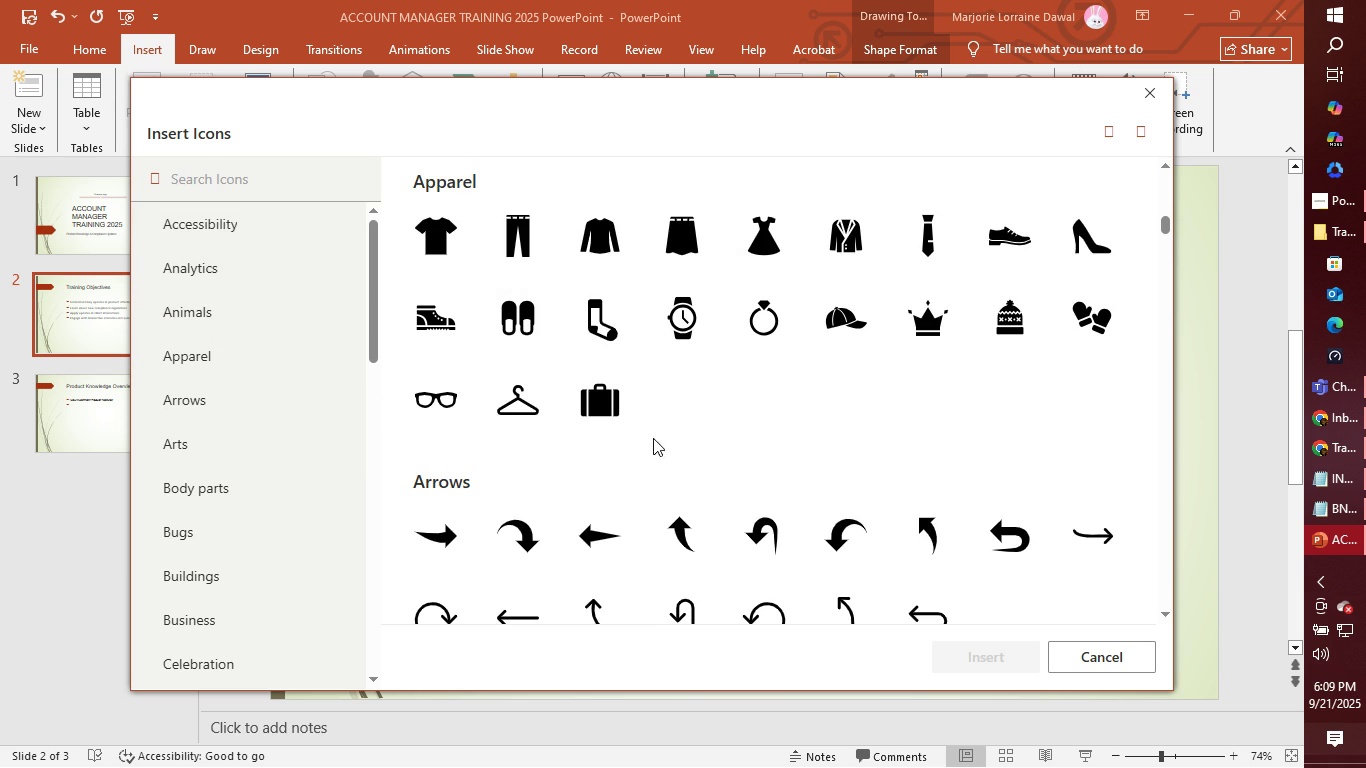 
scroll: coordinate [690, 461], scroll_direction: down, amount: 1.0
 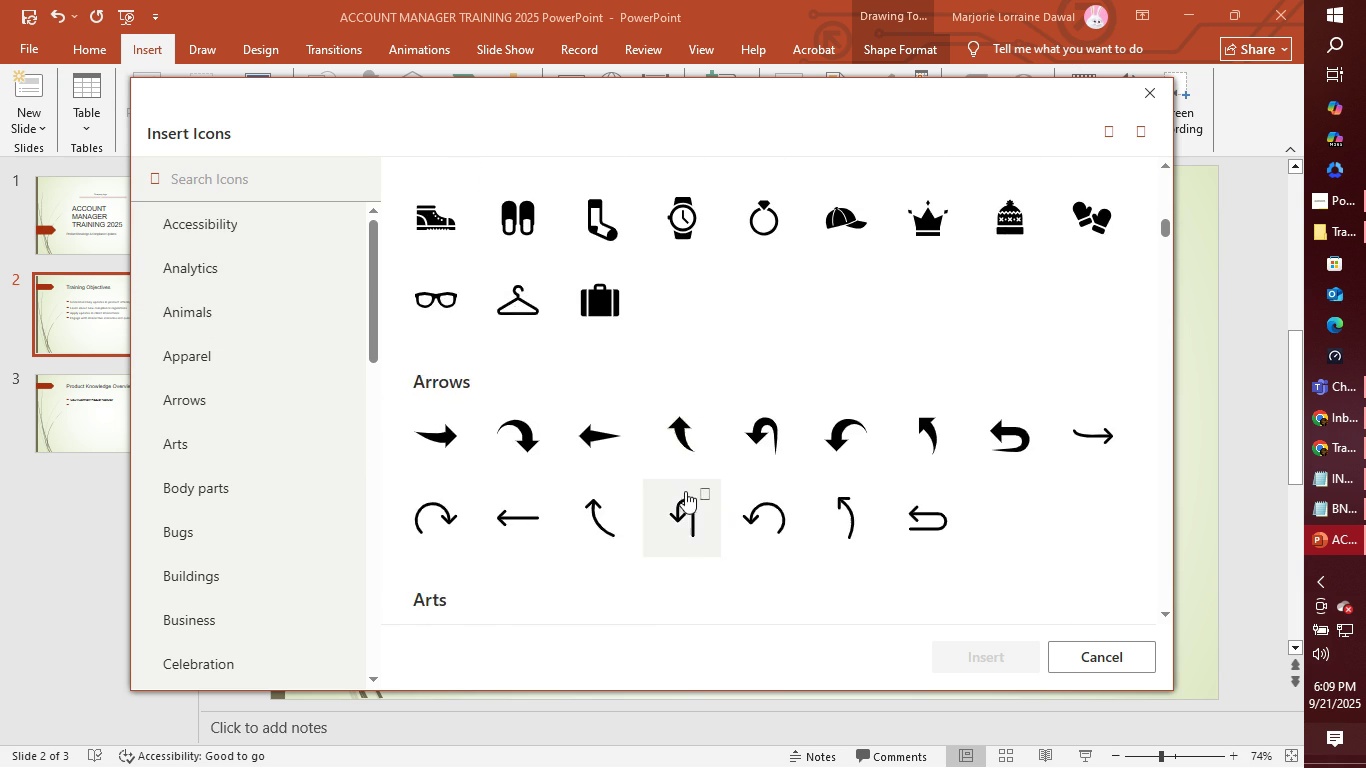 
scroll: coordinate [682, 491], scroll_direction: none, amount: 0.0
 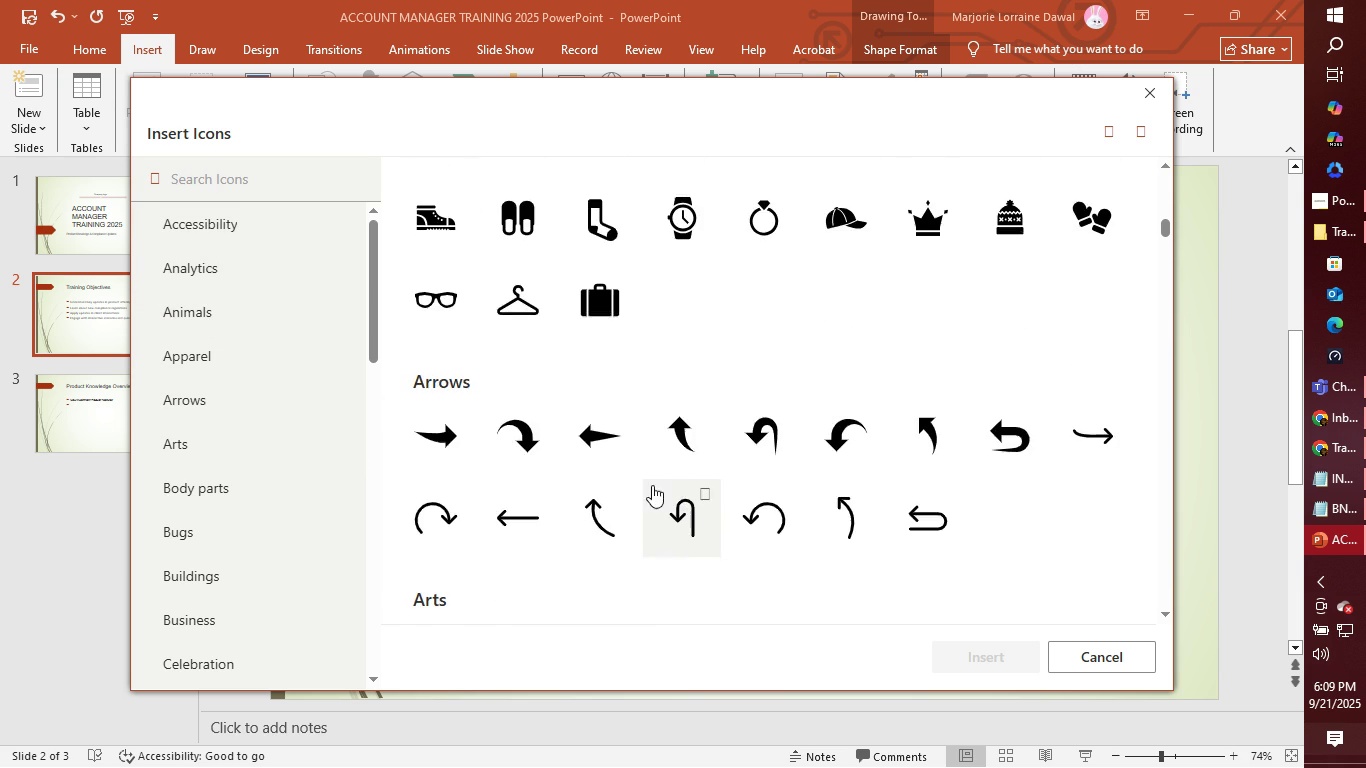 
scroll: coordinate [714, 561], scroll_direction: down, amount: 6.0
 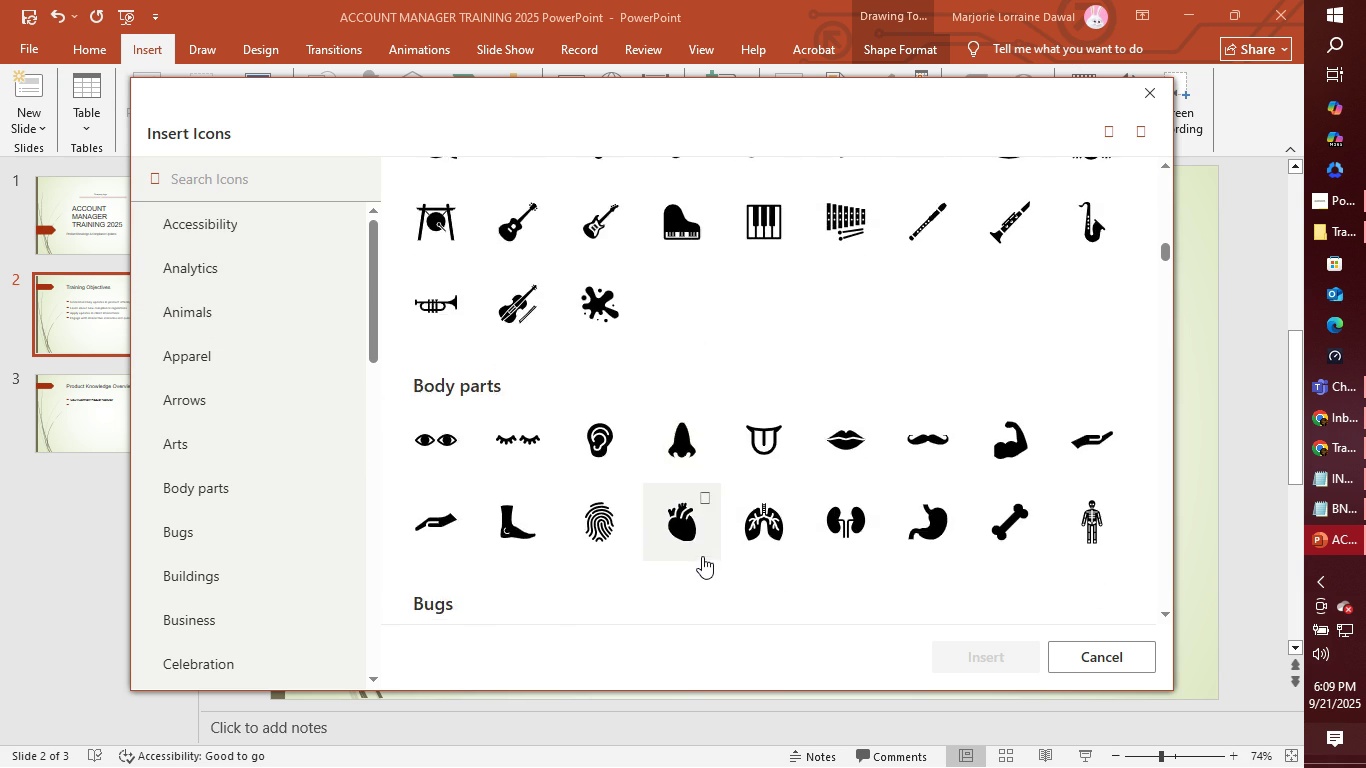 
scroll: coordinate [657, 502], scroll_direction: up, amount: 9.0
 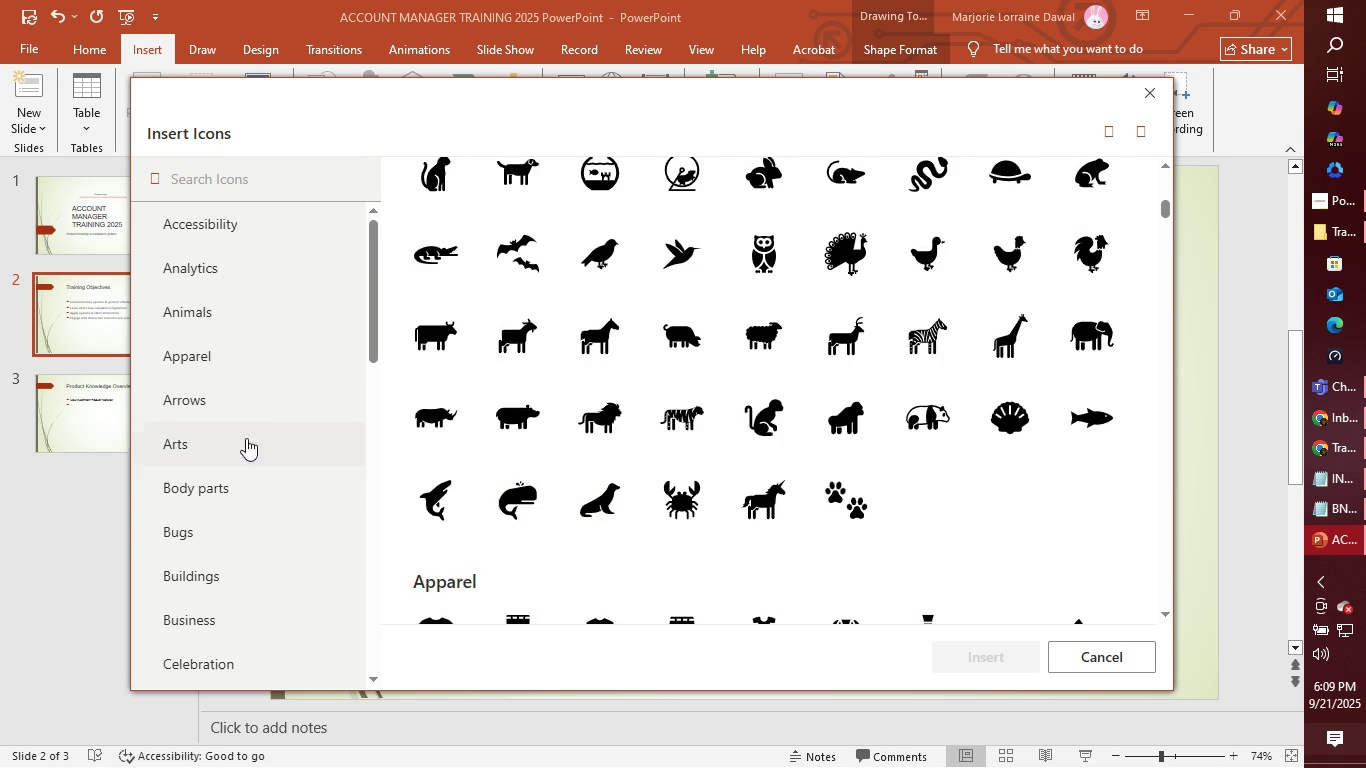 
left_click([224, 406])
 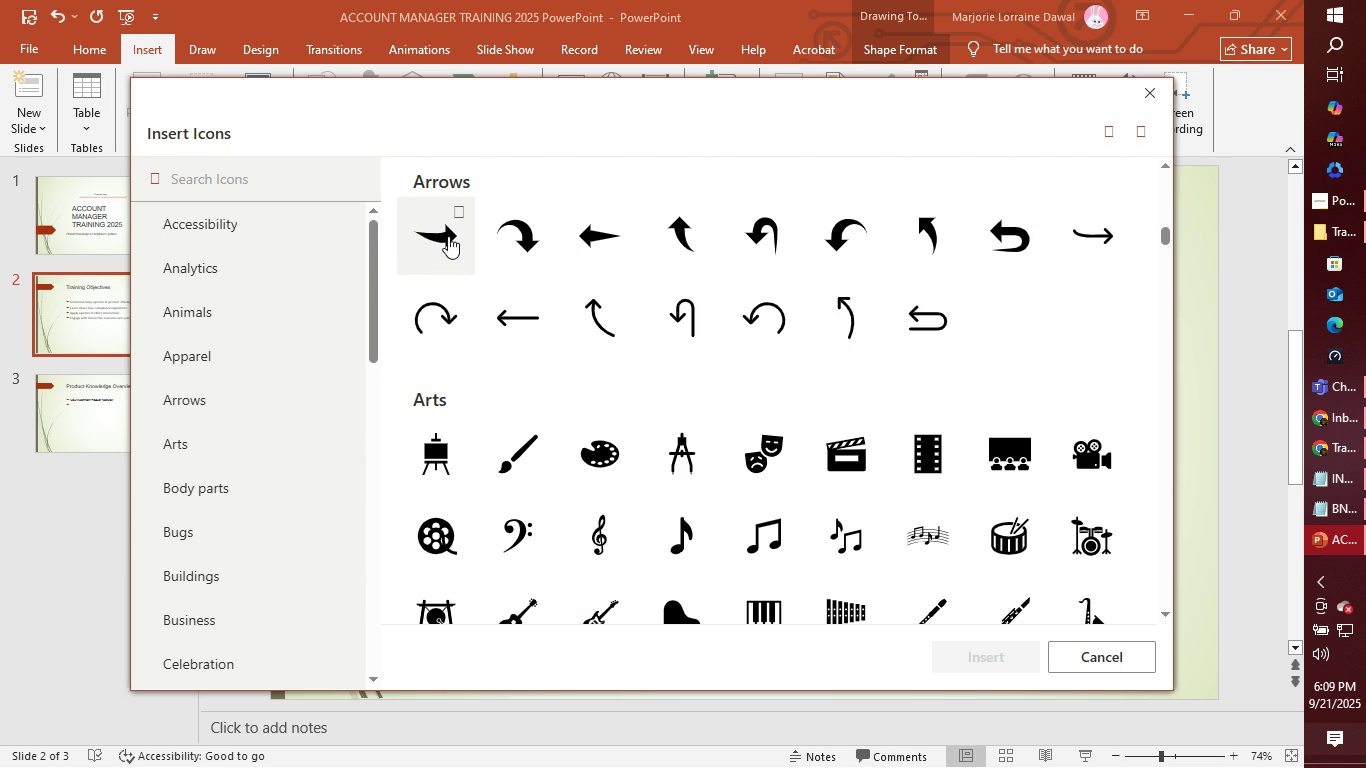 
left_click([453, 212])
 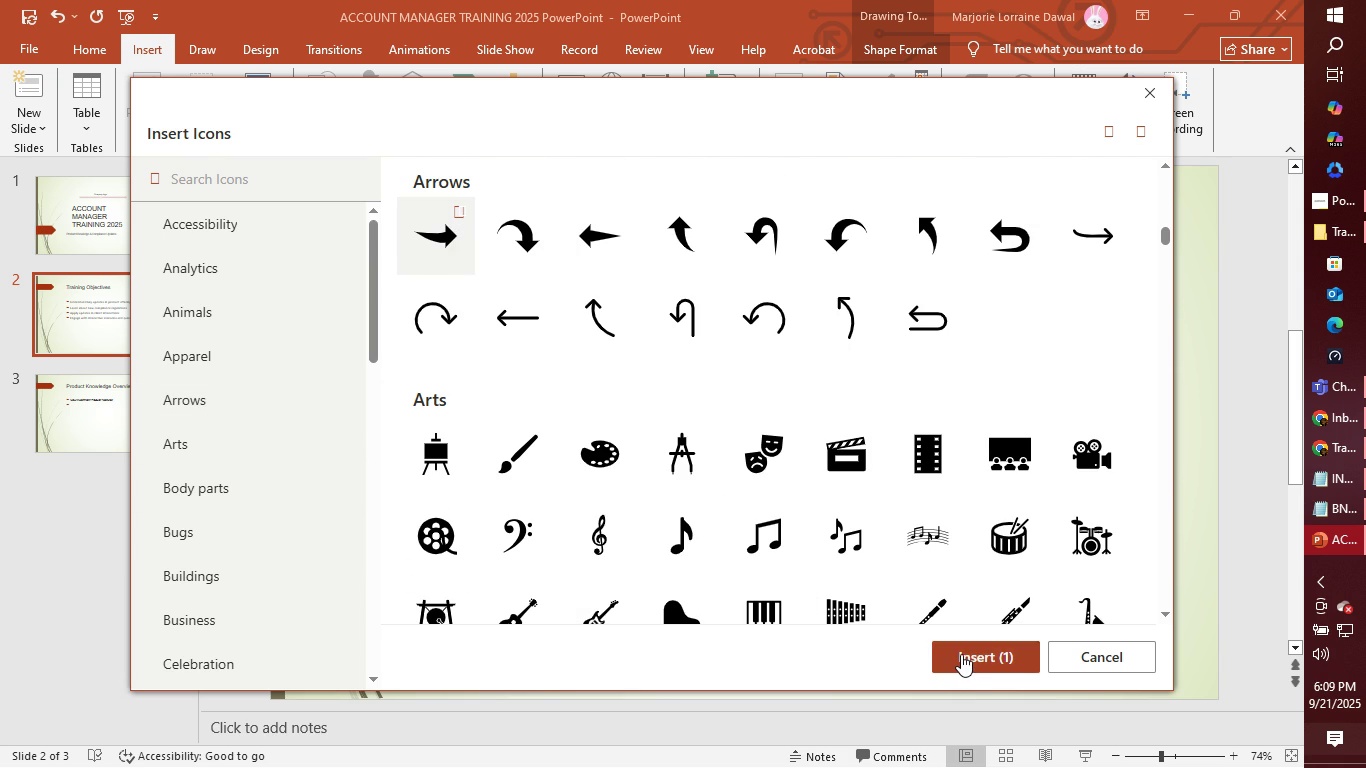 
left_click([962, 653])